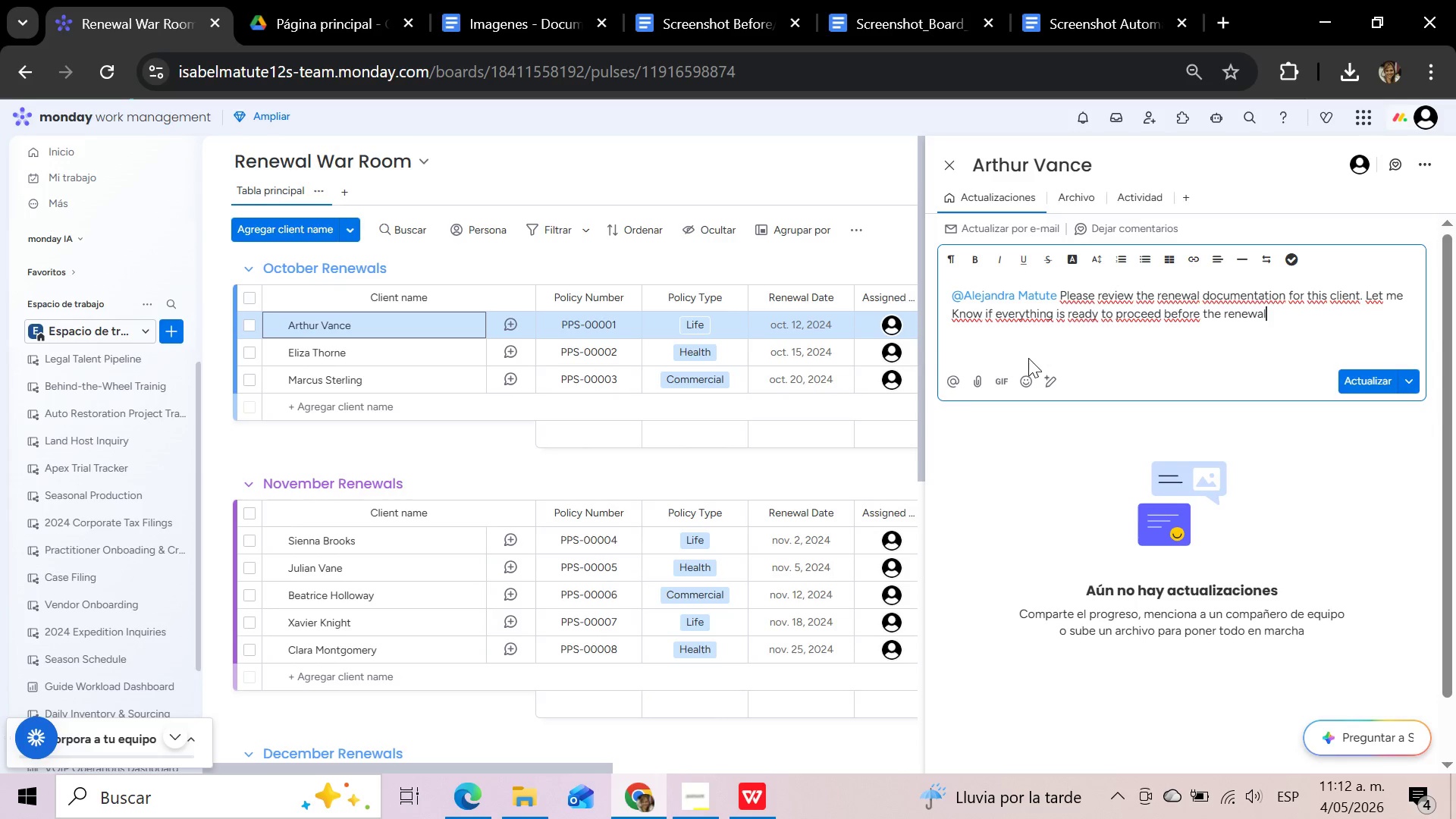 
type(date)
key(Backspace)
key(Backspace)
key(Backspace)
key(Backspace)
type( date.)
 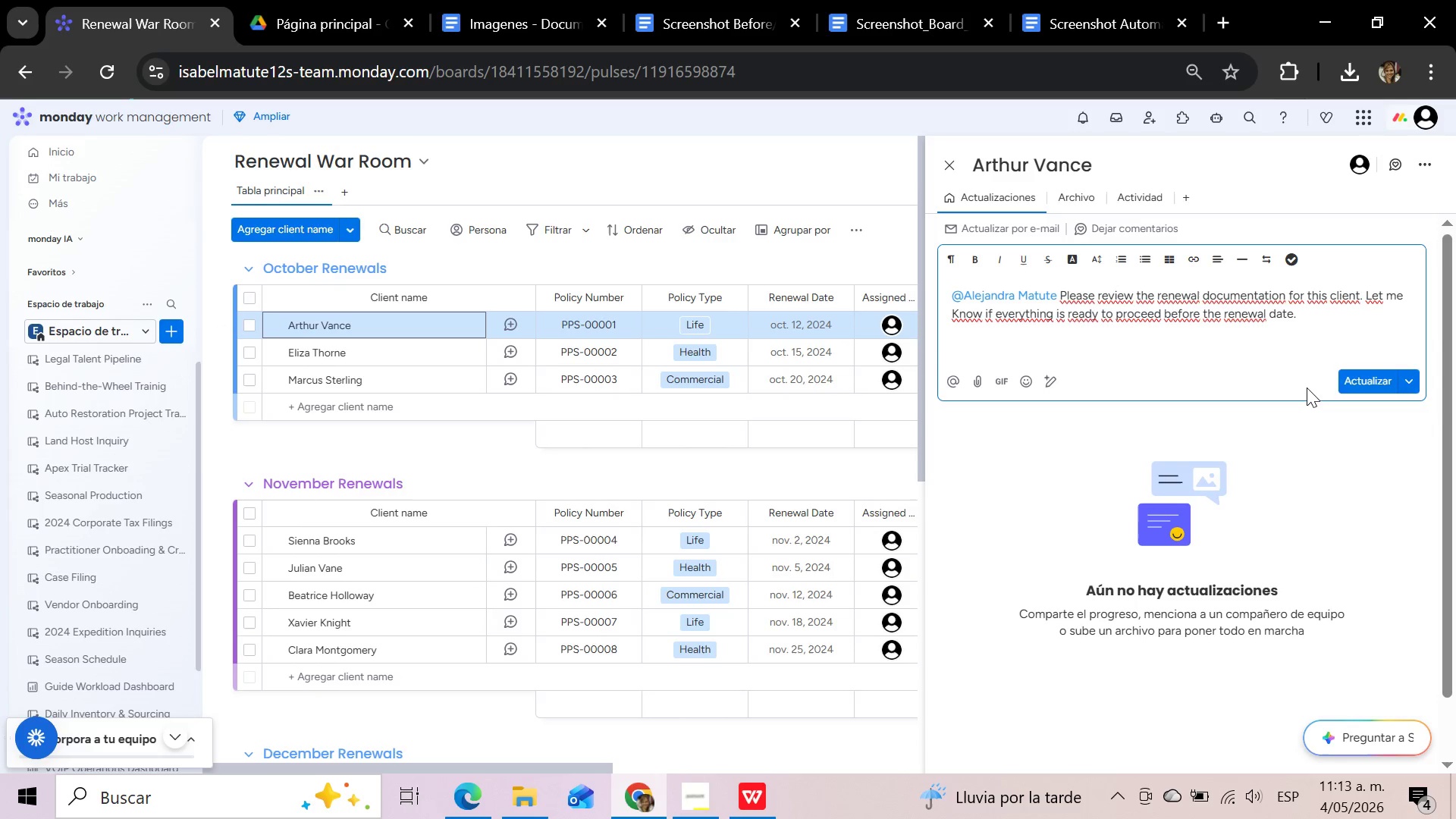 
left_click([1366, 379])
 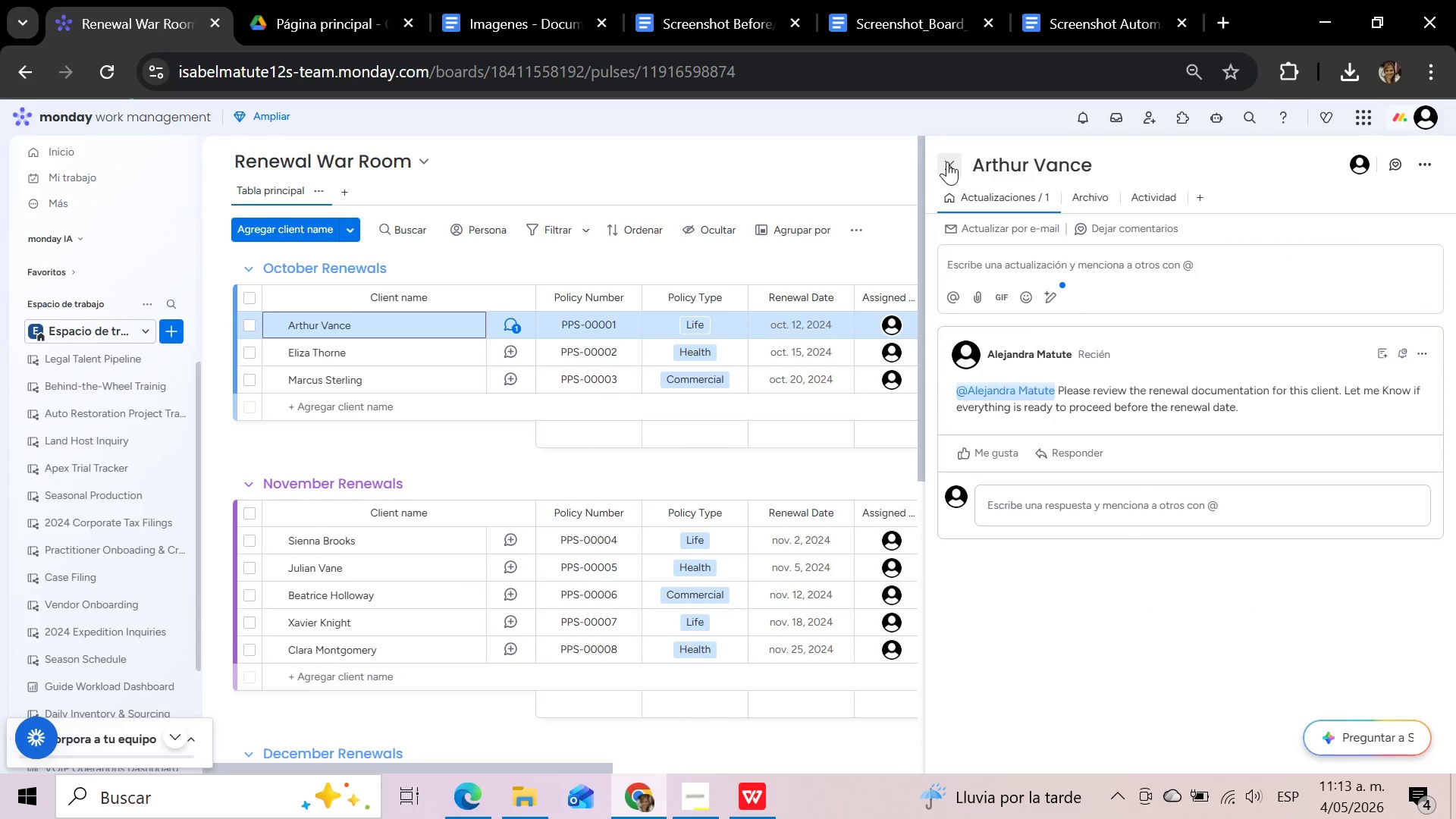 
wait(6.89)
 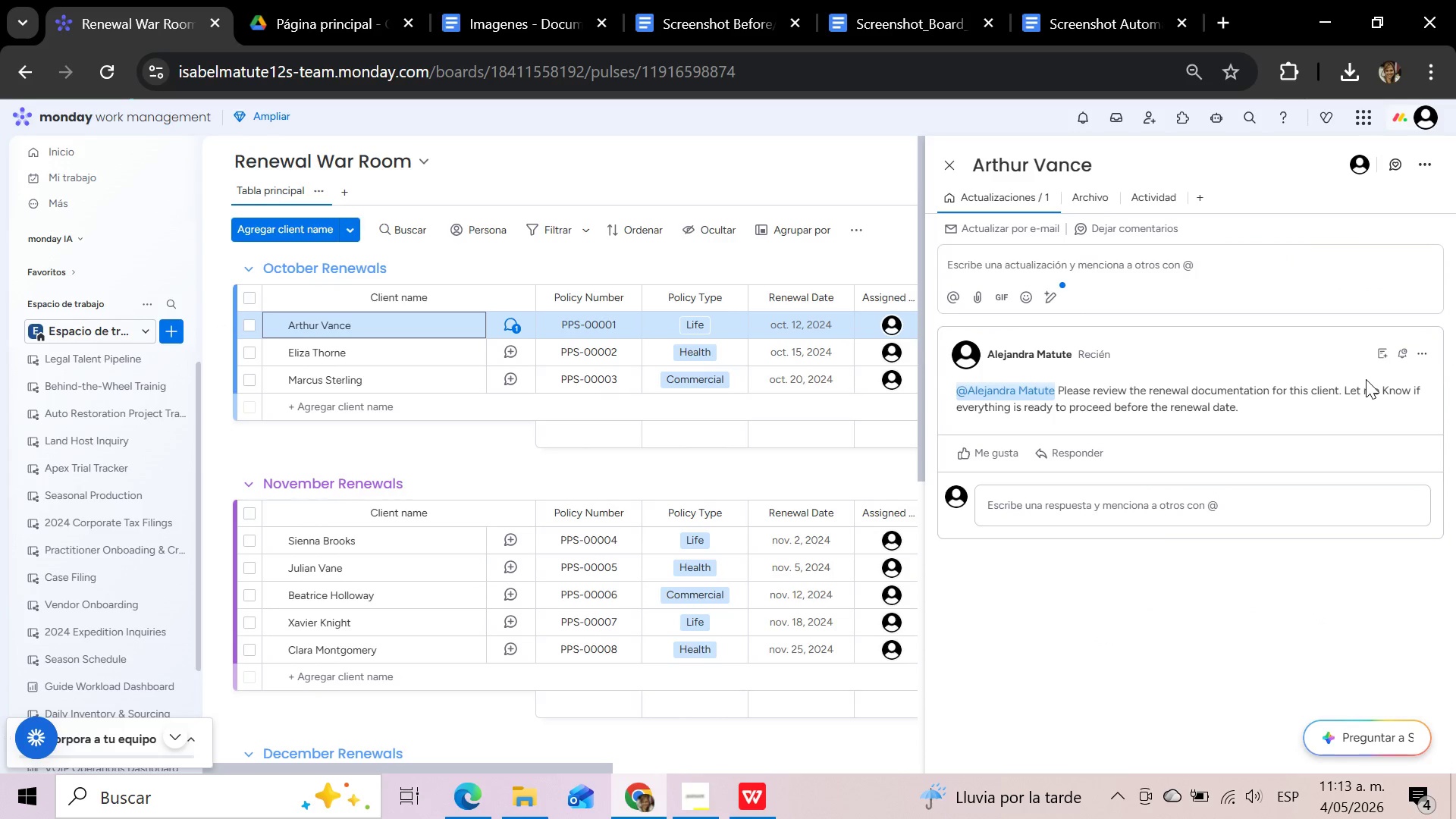 
left_click([947, 162])
 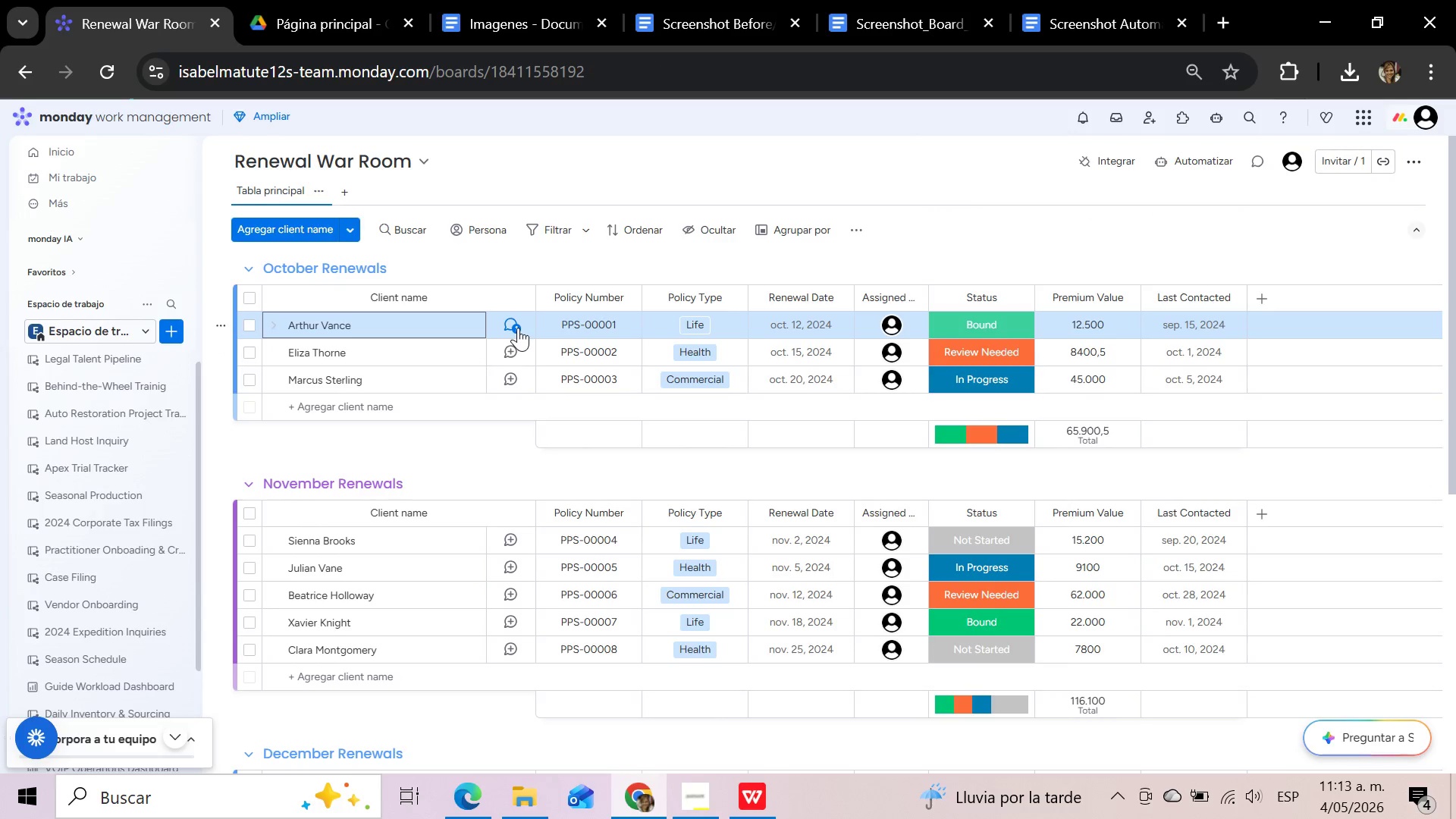 
wait(6.91)
 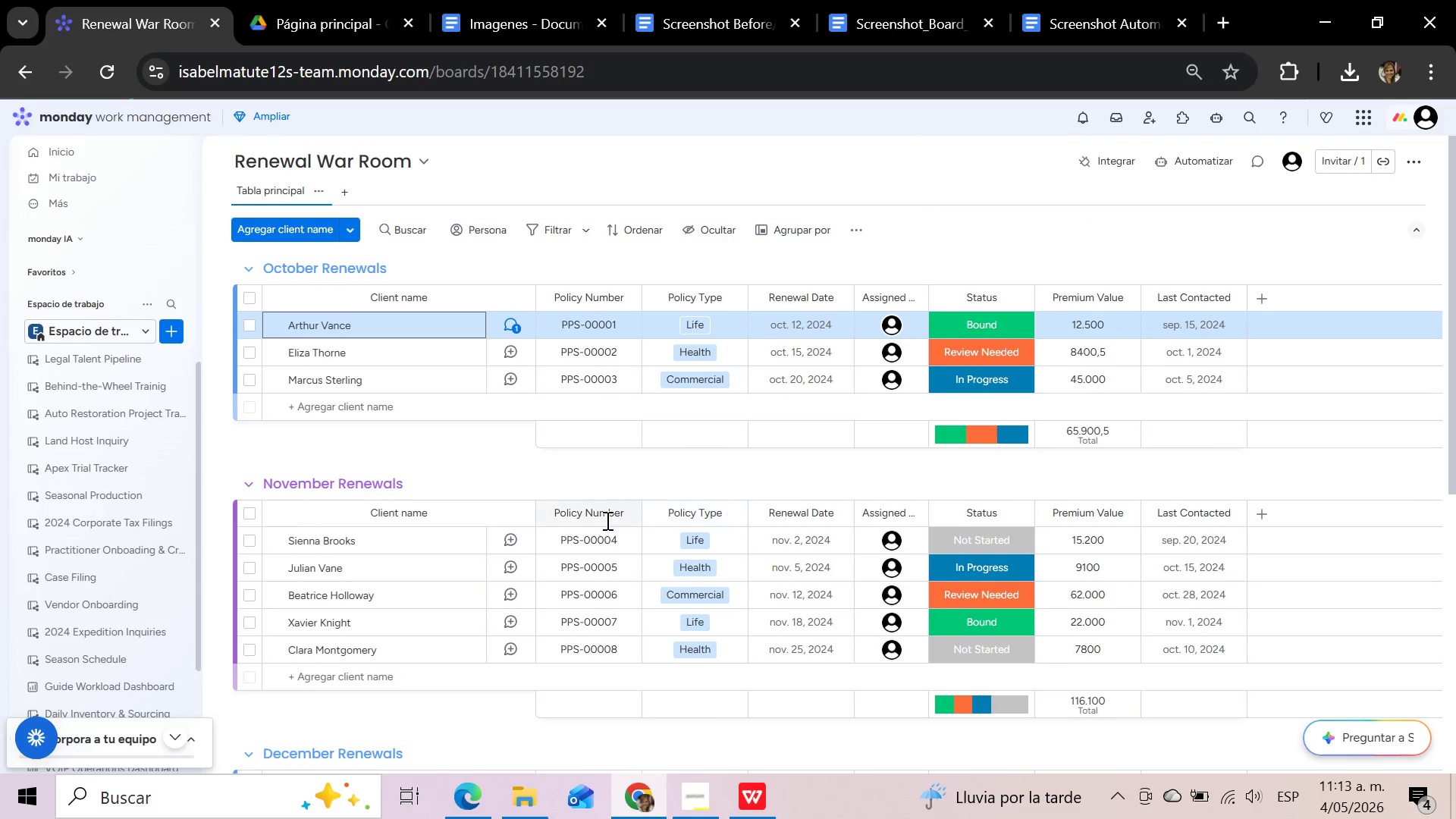 
left_click([554, 464])
 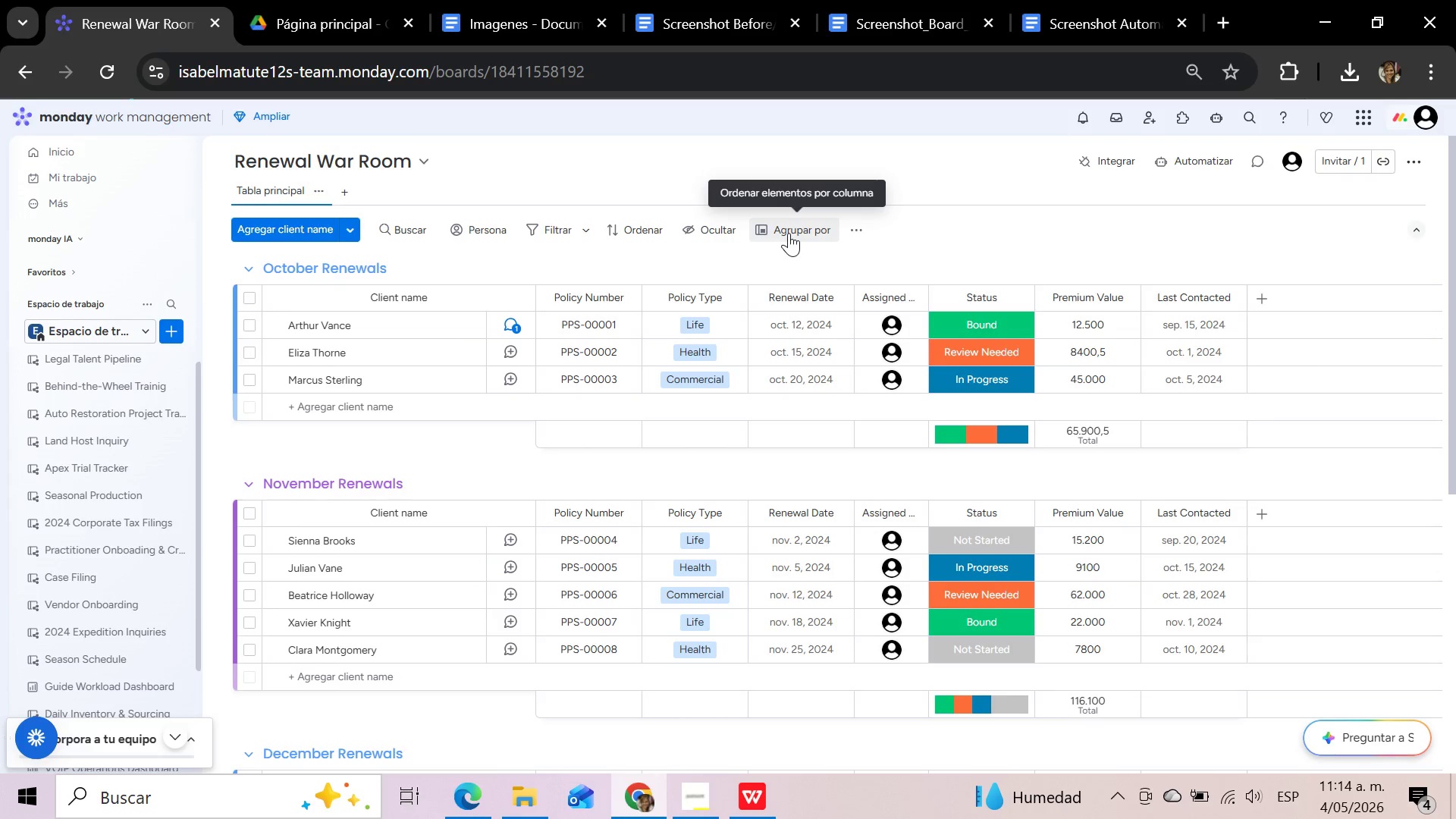 
wait(56.64)
 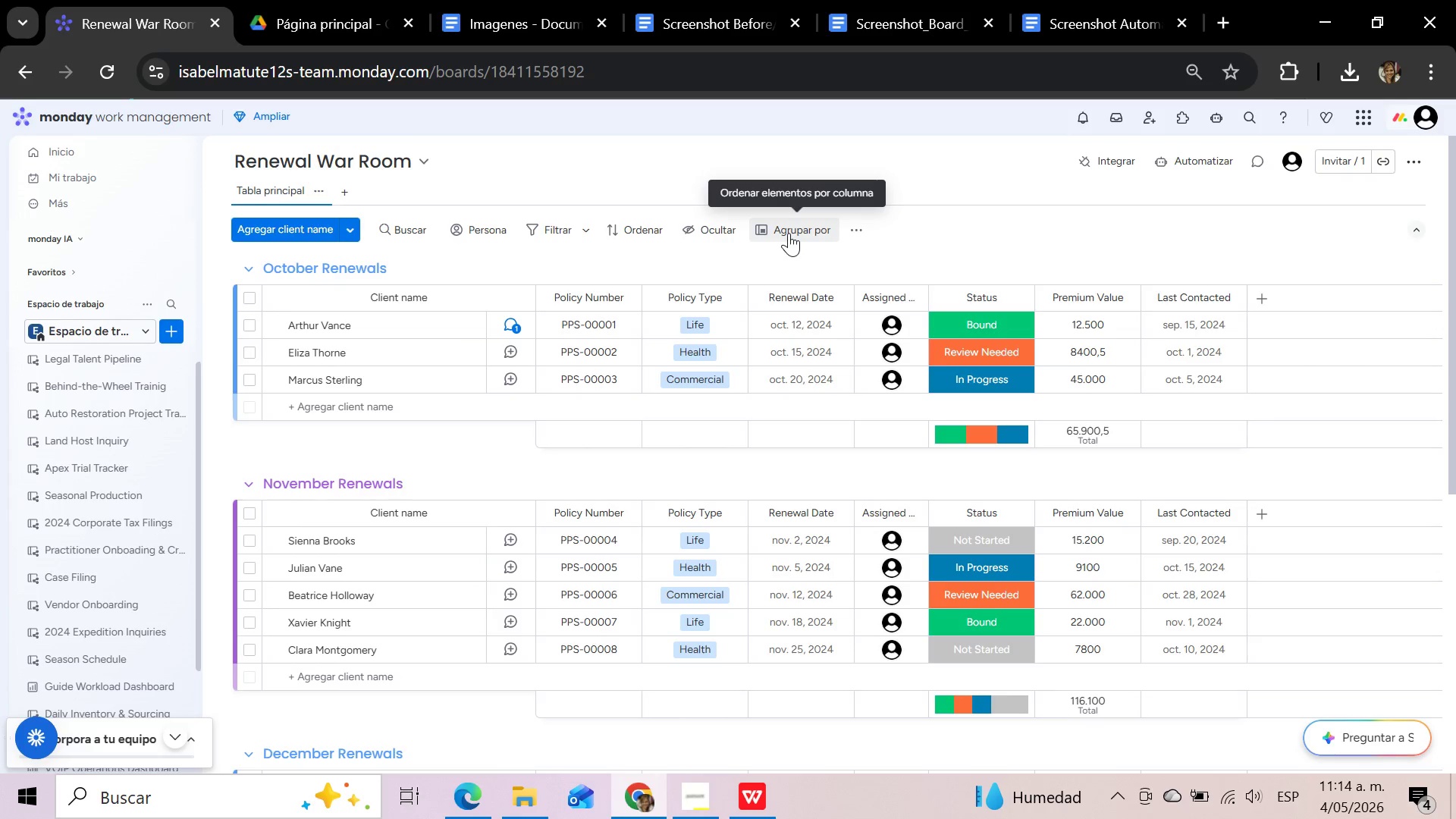 
left_click([695, 818])